 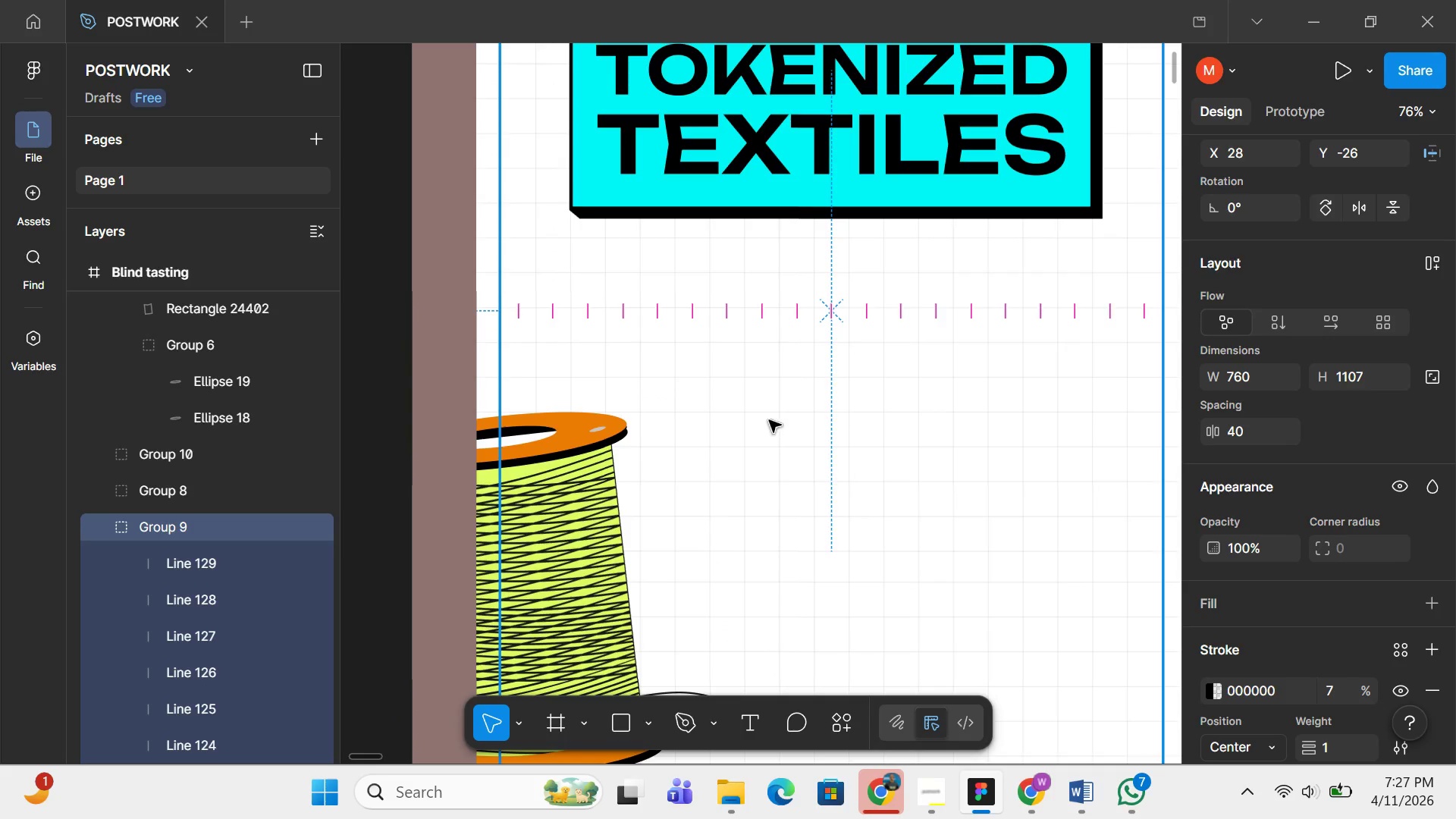 
hold_key(key=ControlLeft, duration=0.47)
scroll: coordinate [761, 426], scroll_direction: down, amount: 5.0
 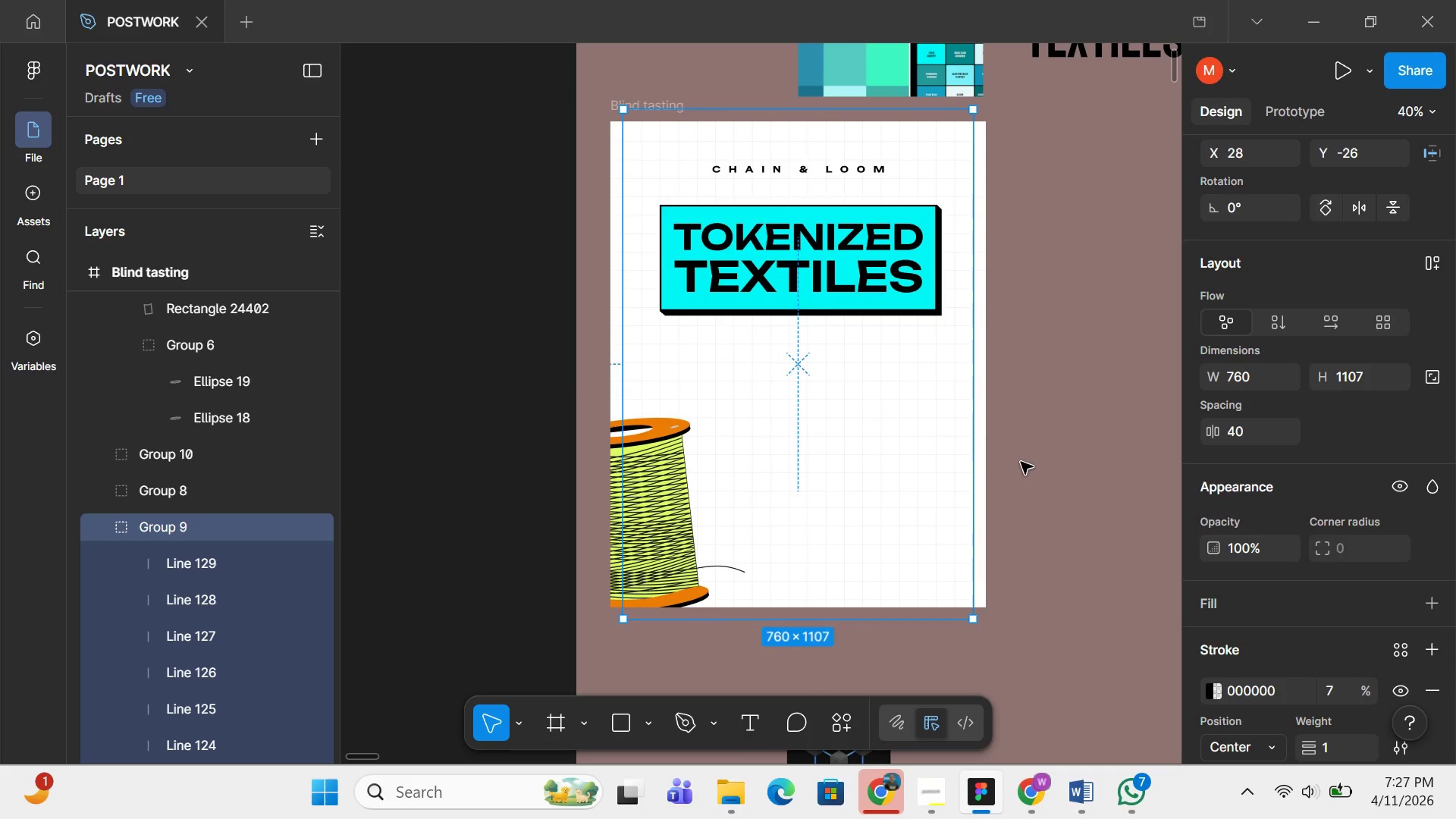 
left_click([1021, 462])
 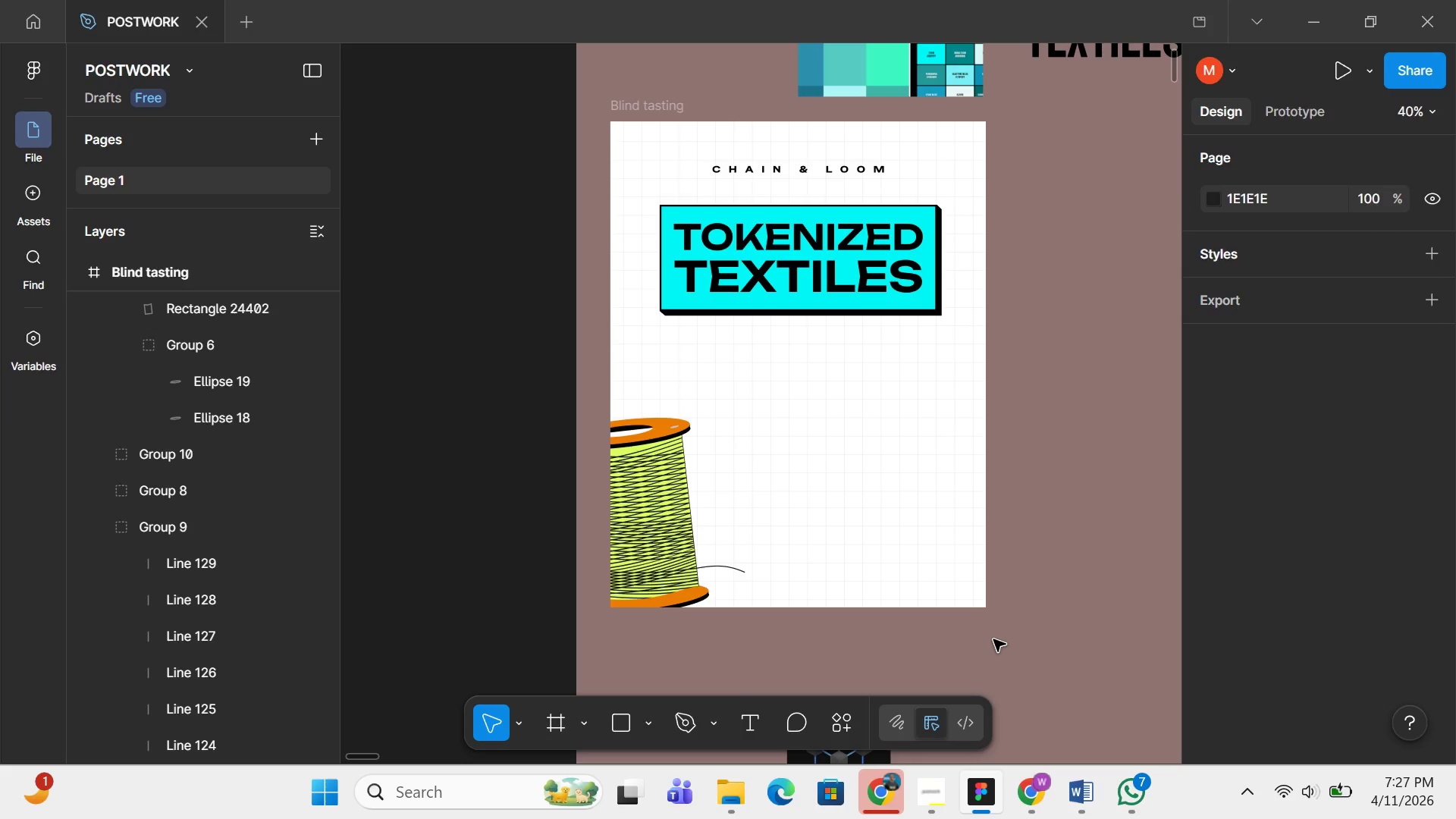 
left_click_drag(start_coordinate=[993, 639], to_coordinate=[968, 118])
 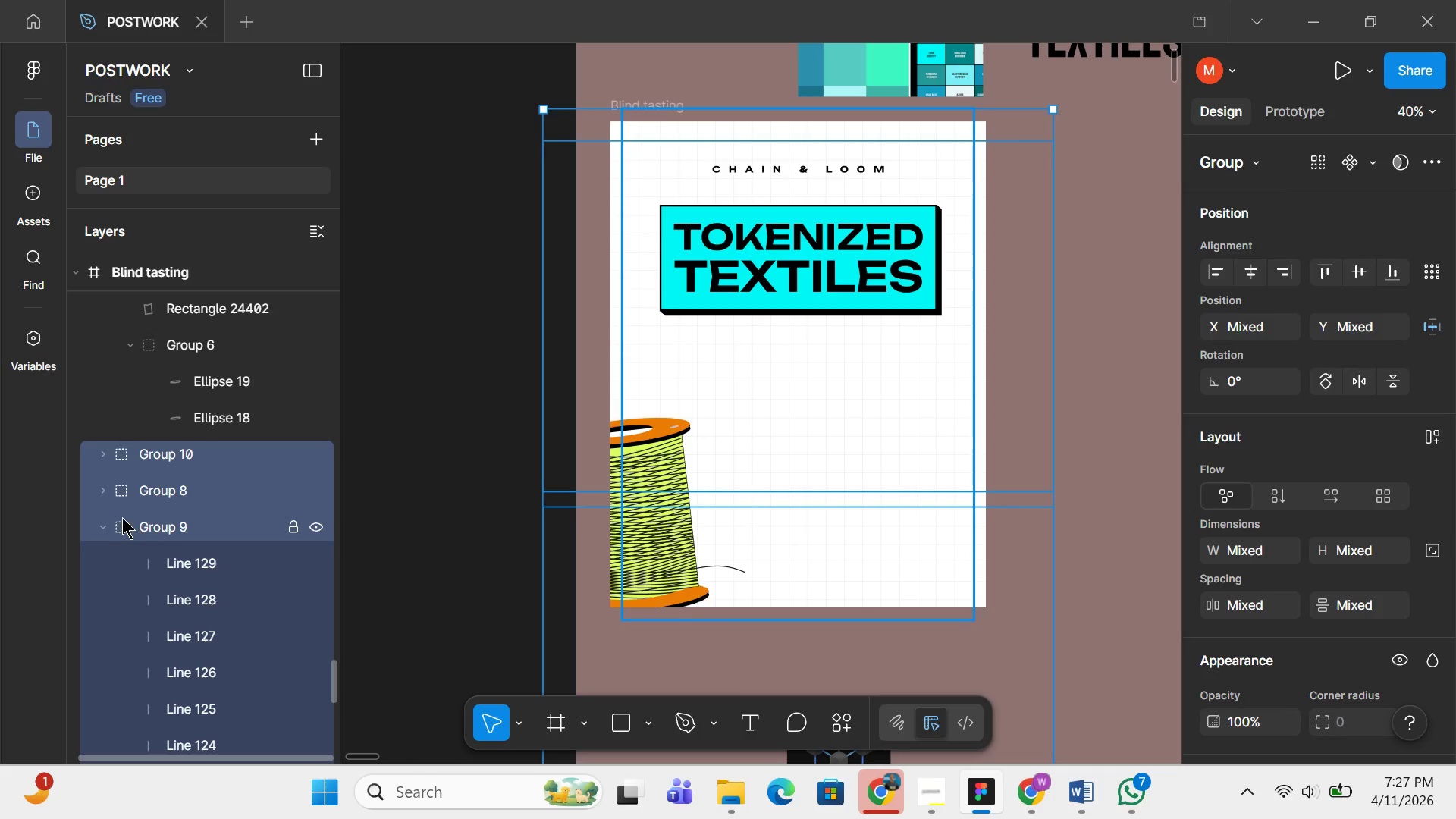 
left_click([108, 523])
 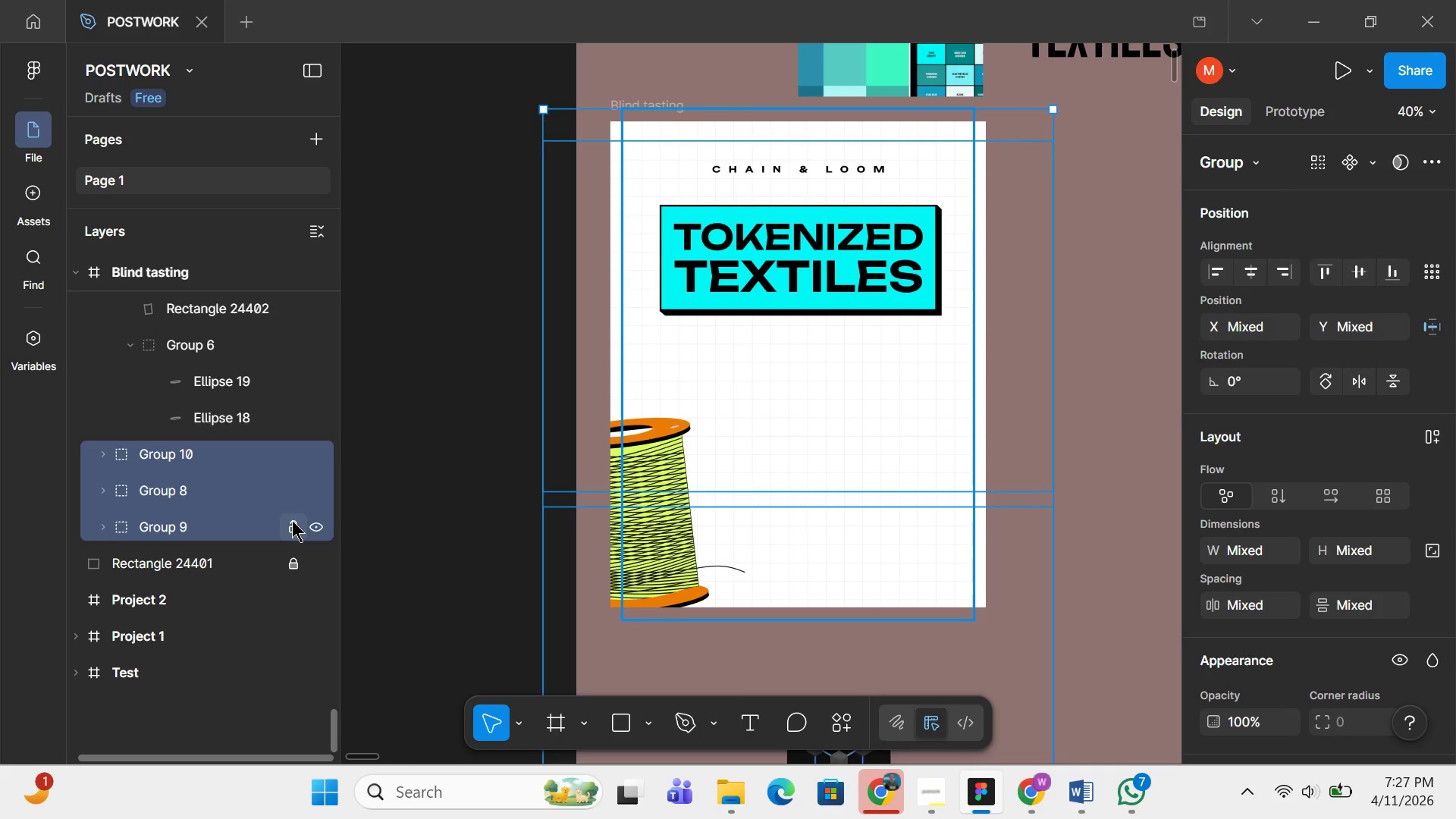 
left_click([292, 520])
 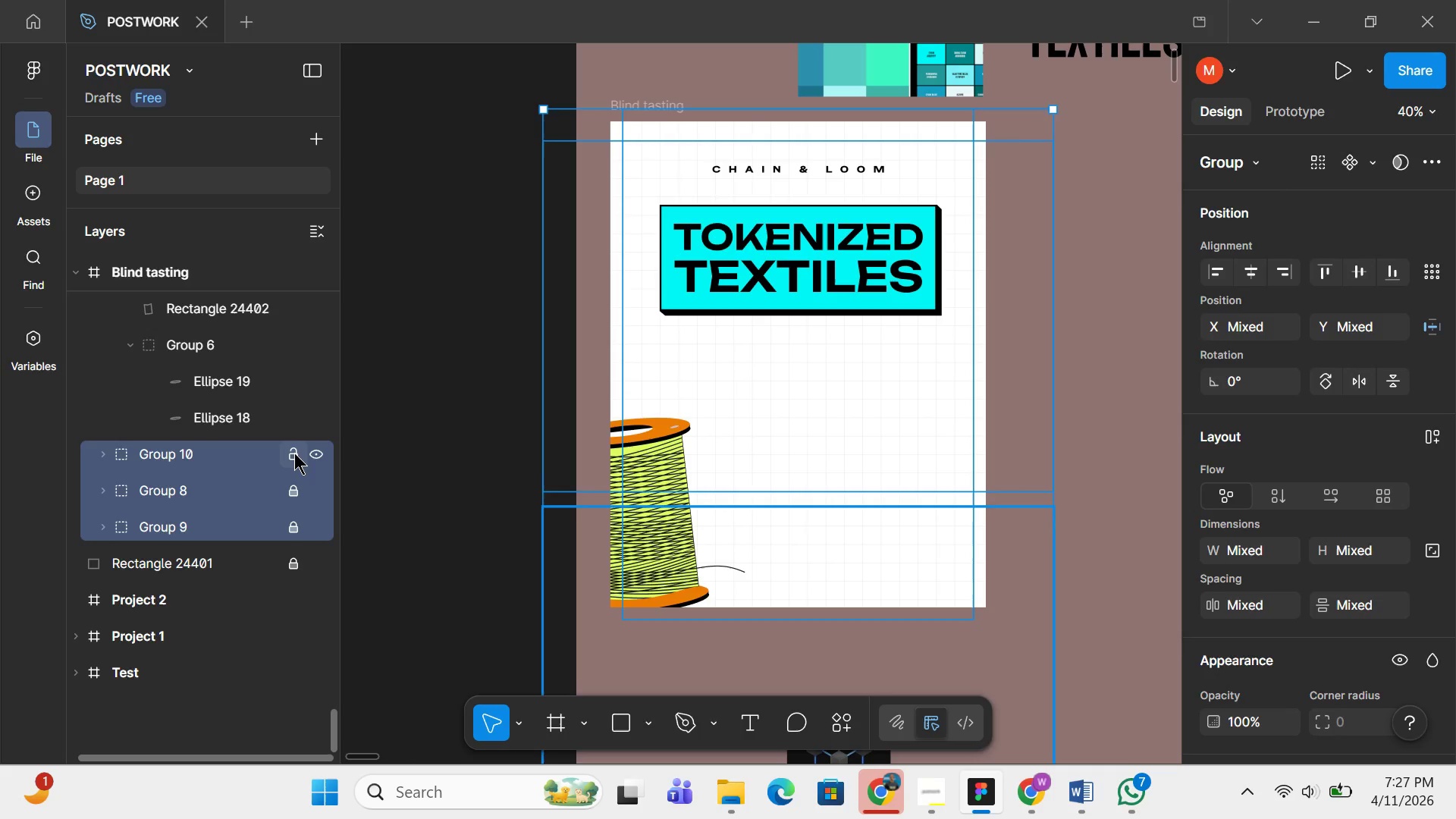 
double_click([294, 450])
 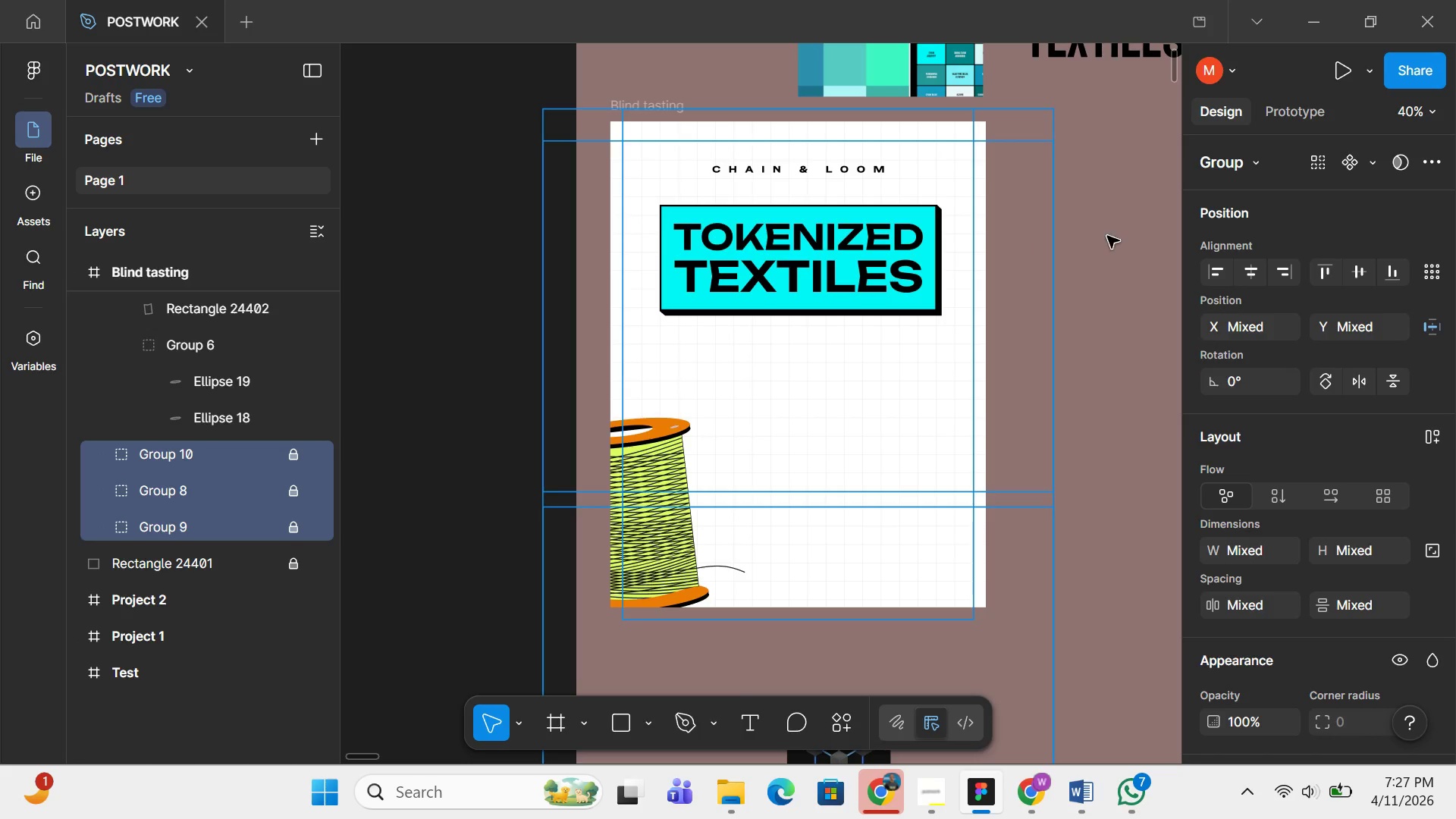 
left_click([1107, 236])
 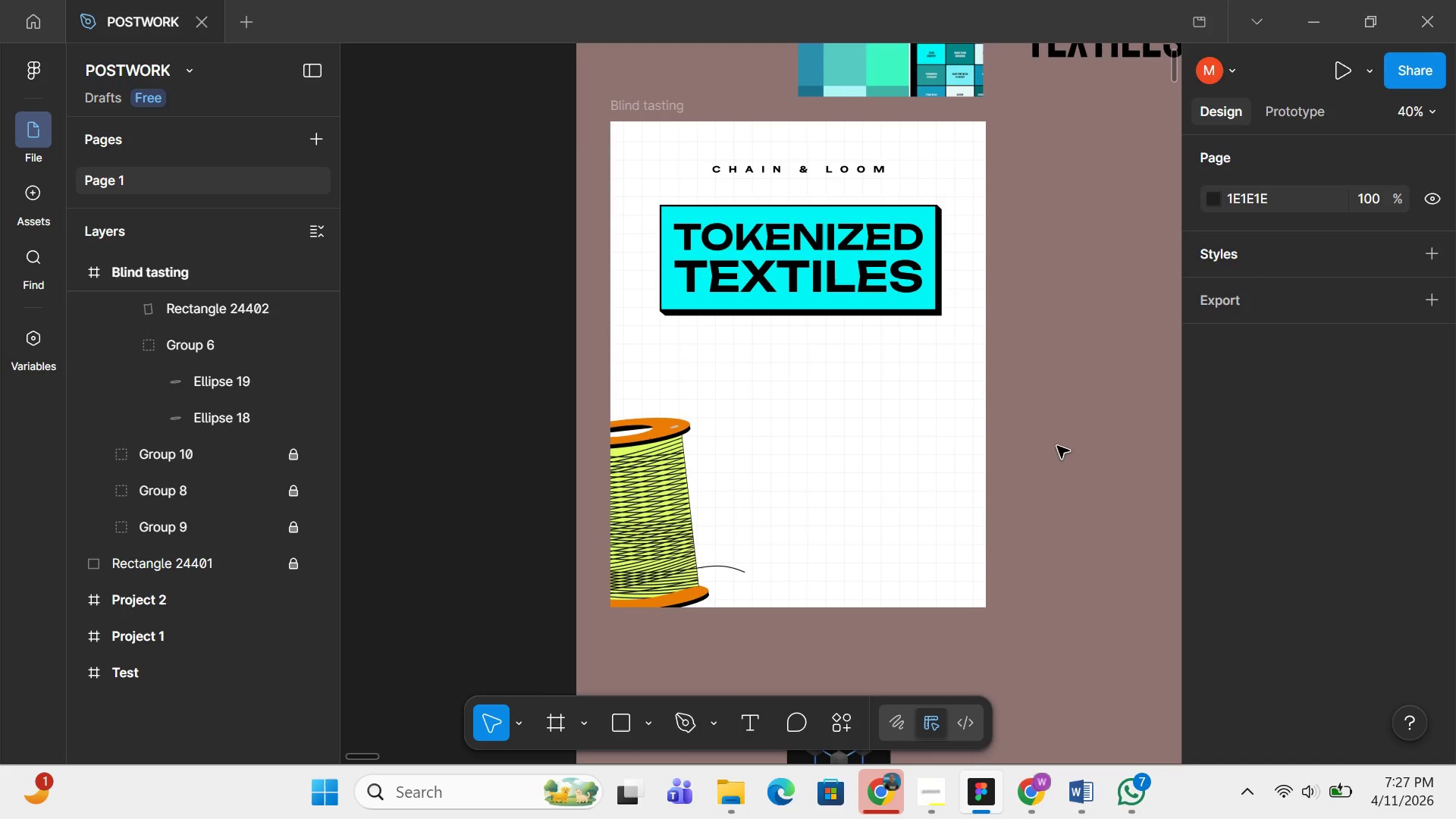 
hold_key(key=ControlLeft, duration=0.31)
scroll: coordinate [1049, 458], scroll_direction: up, amount: 4.0
 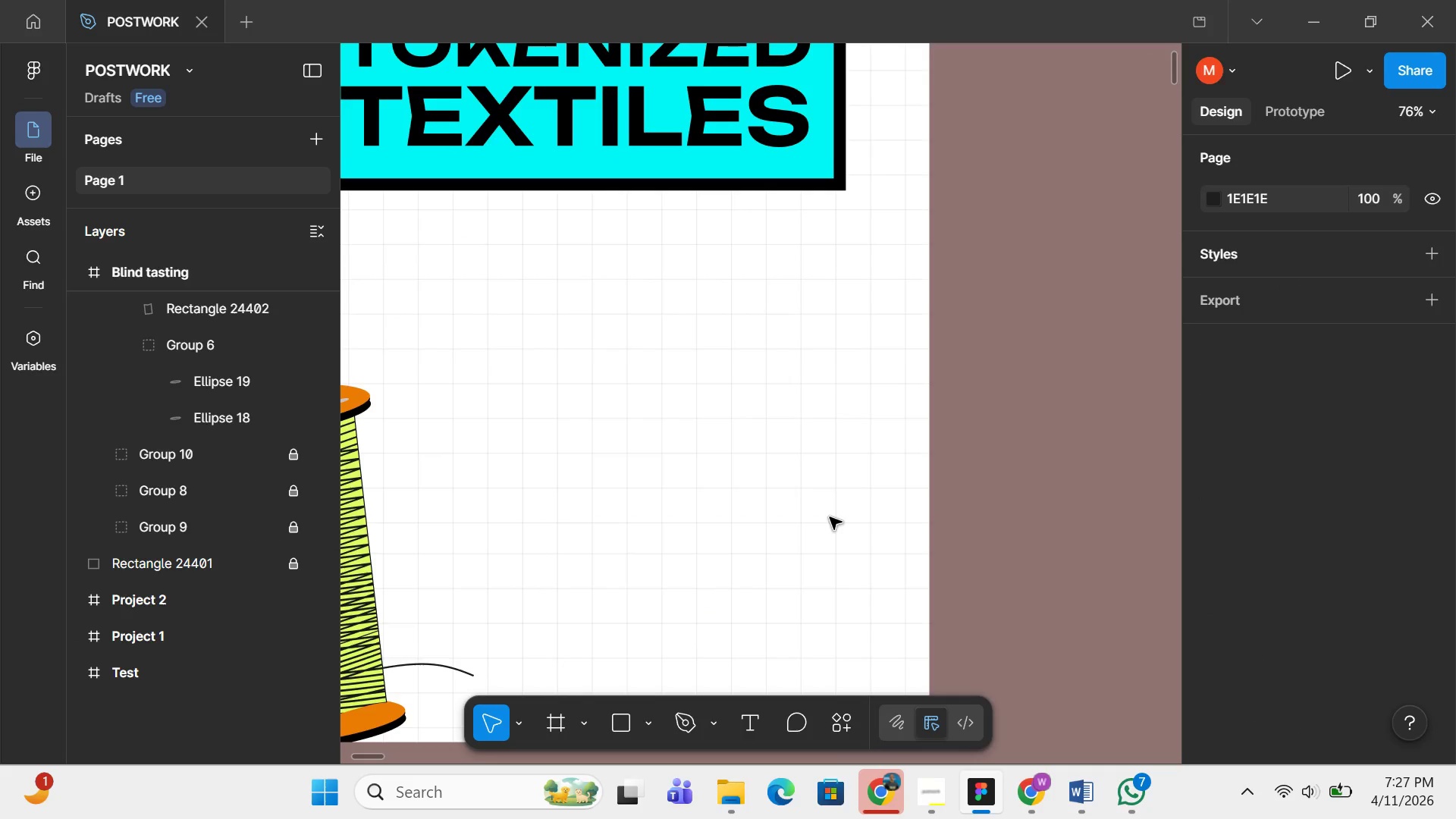 
hold_key(key=ControlLeft, duration=0.31)
 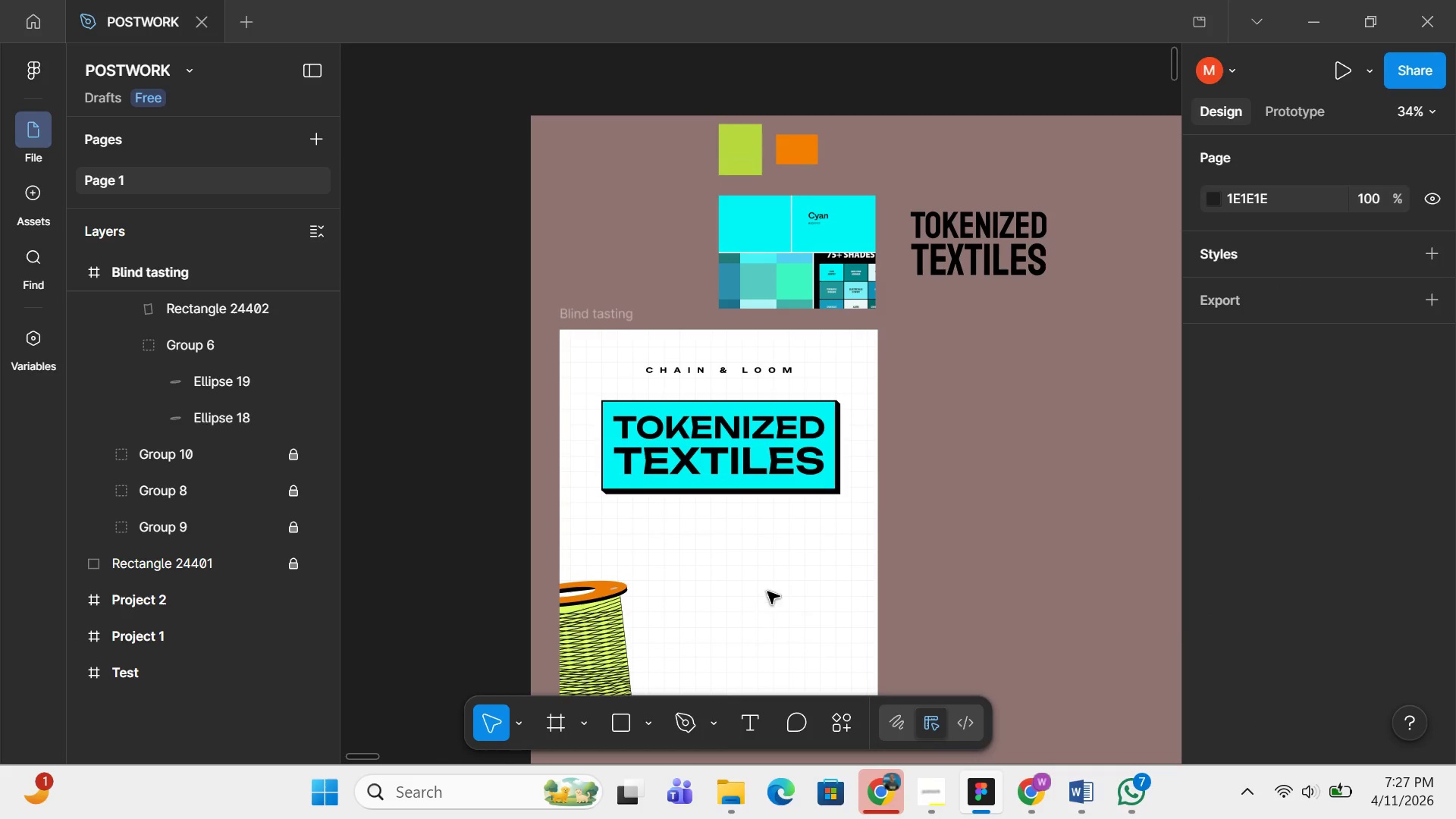 
scroll: coordinate [830, 513], scroll_direction: up, amount: 5.0
 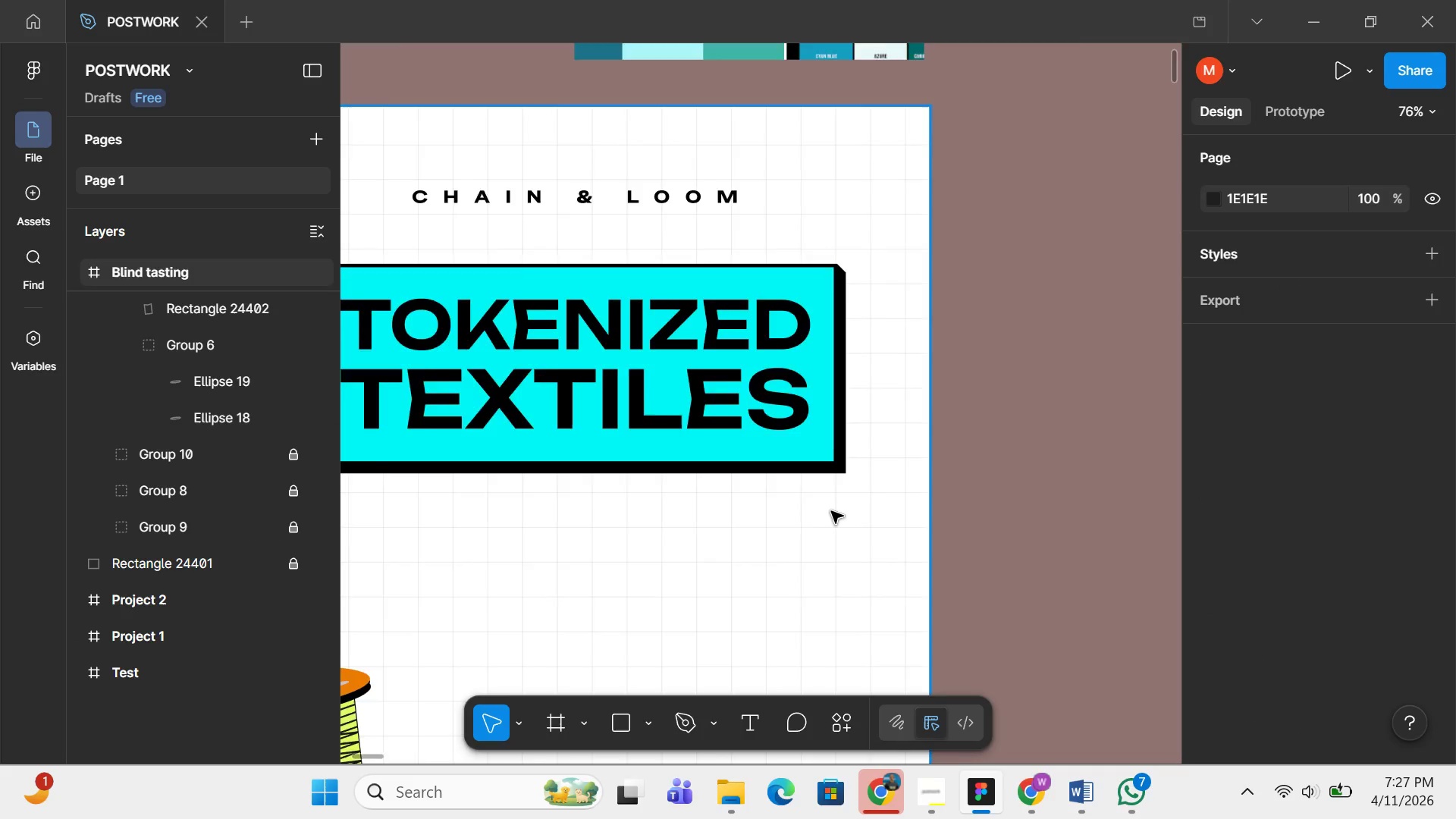 
scroll: coordinate [767, 592], scroll_direction: down, amount: 10.0
 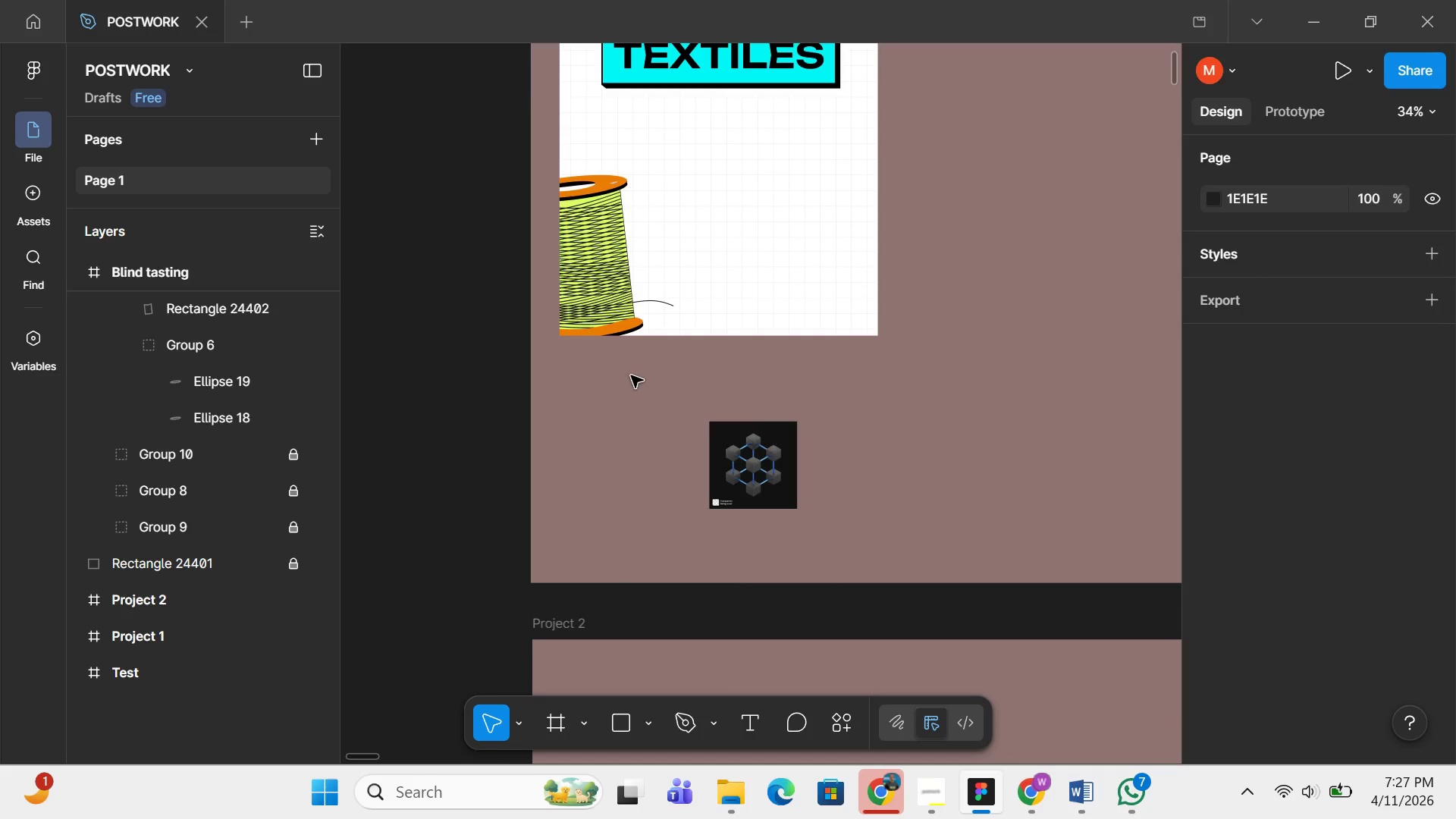 
hold_key(key=ControlLeft, duration=0.34)
scroll: coordinate [629, 375], scroll_direction: up, amount: 13.0
 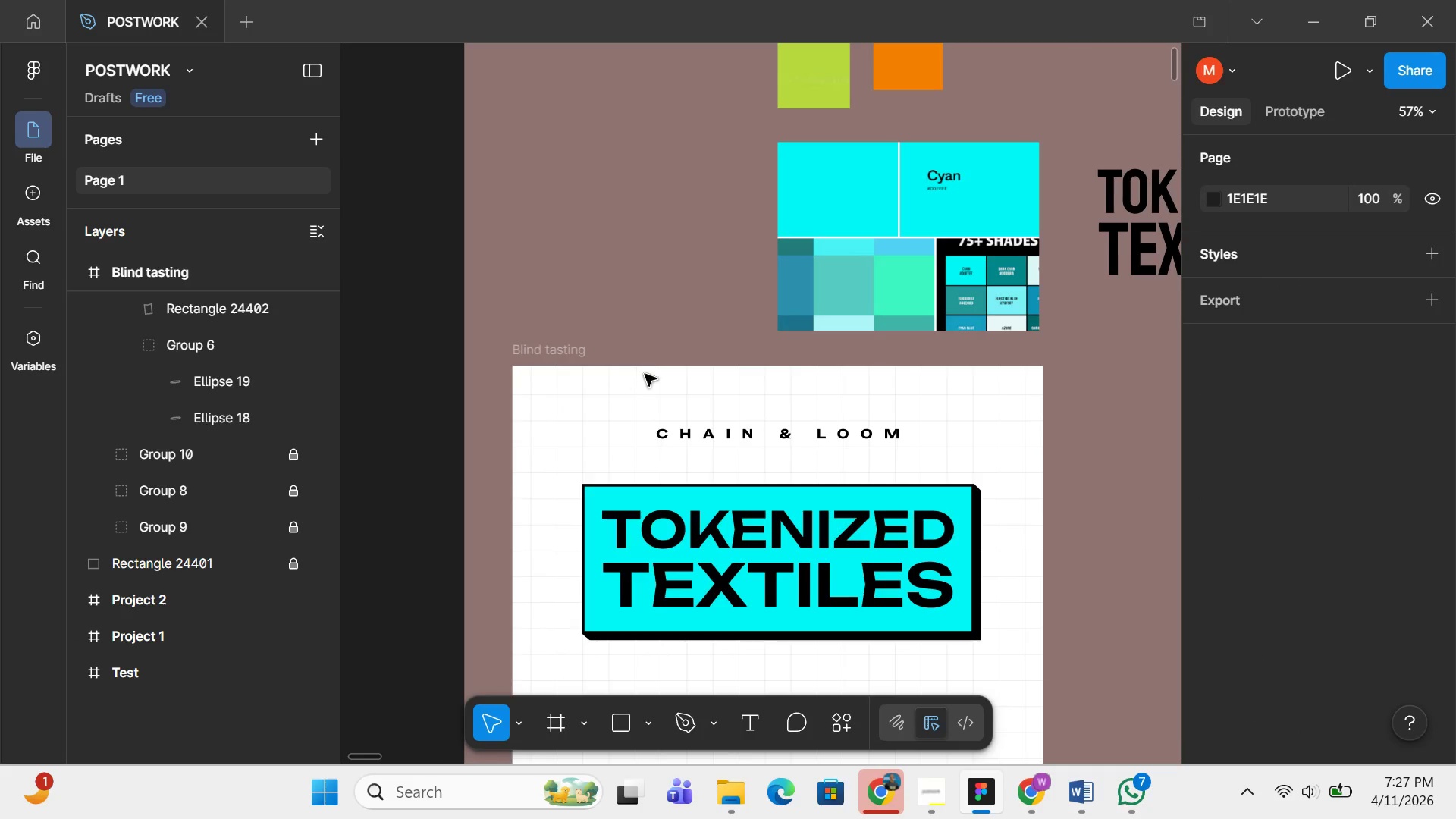 
scroll: coordinate [1099, 626], scroll_direction: down, amount: 1.0
 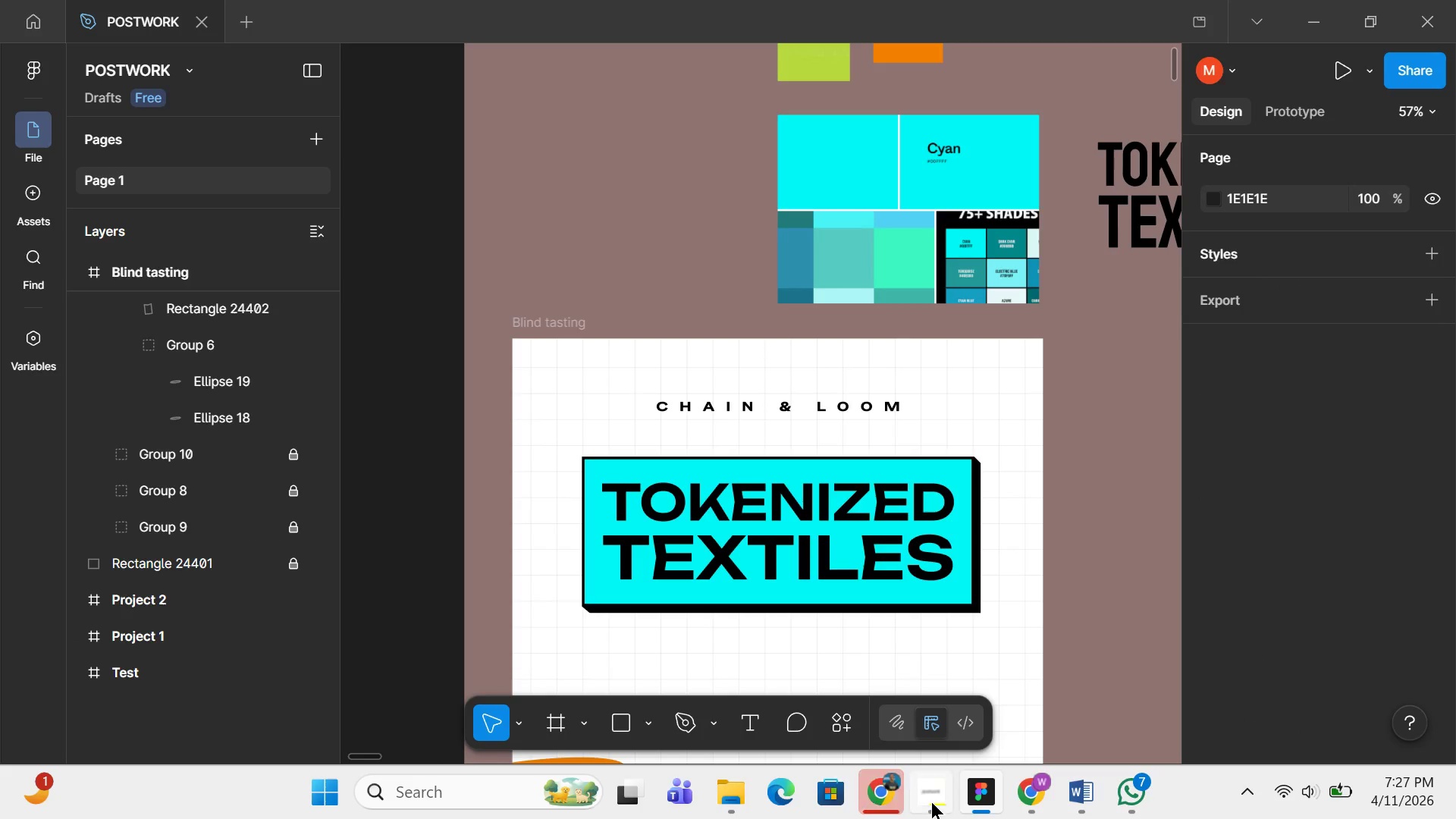 
left_click([931, 802])